 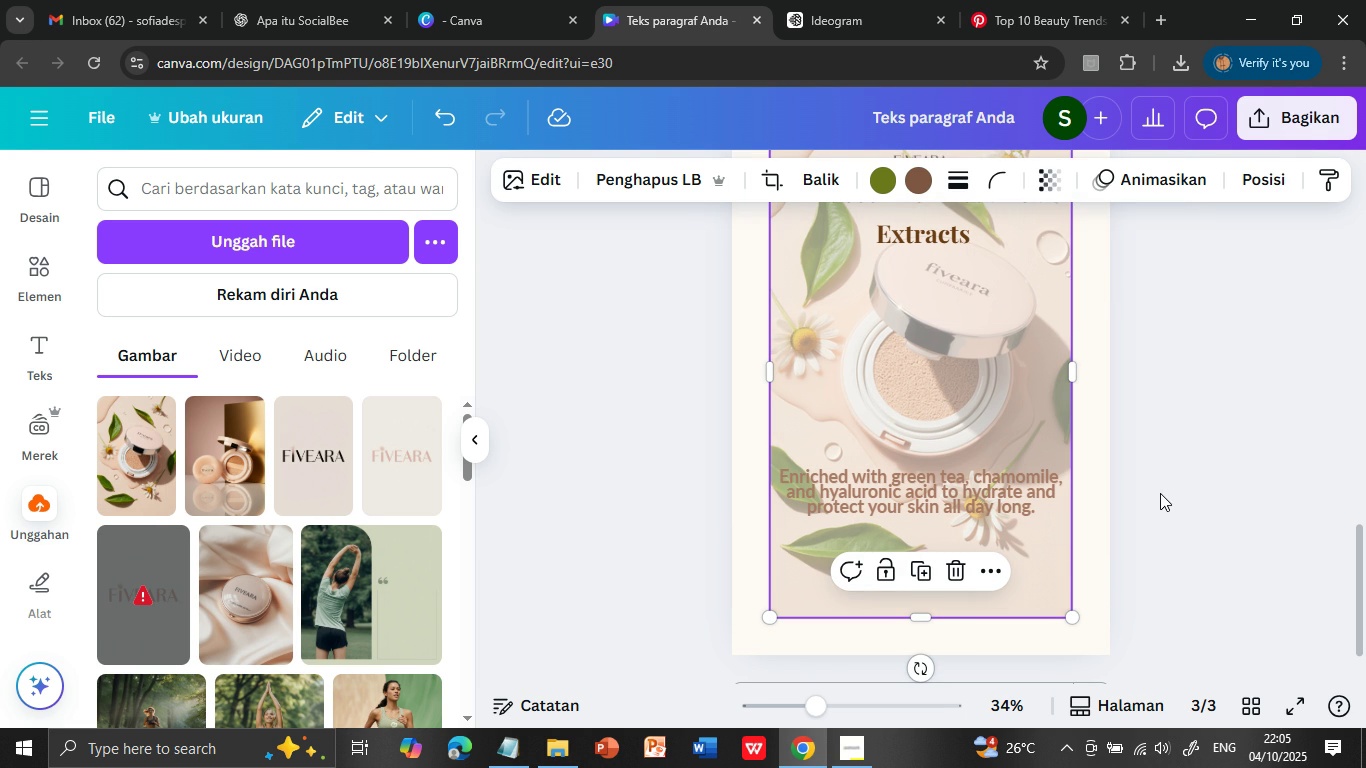 
left_click([1157, 514])
 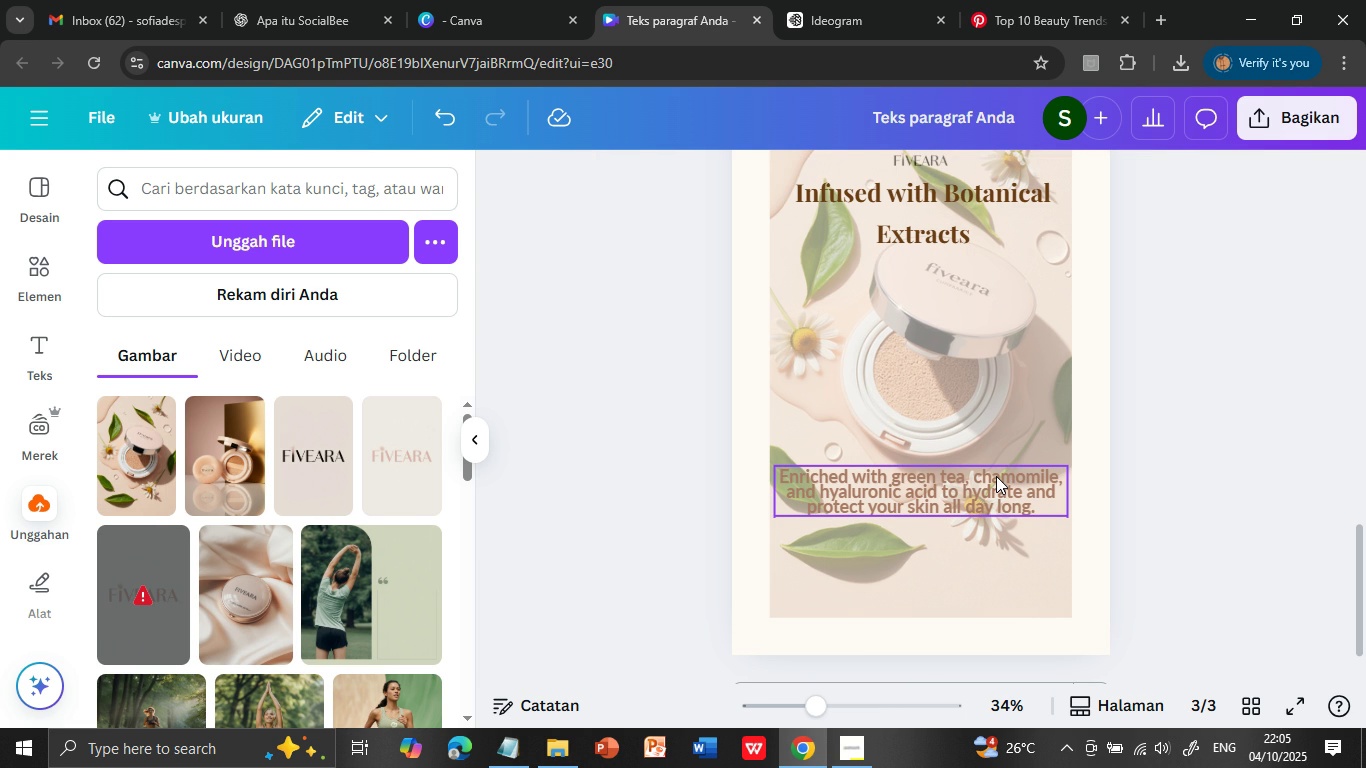 
wait(5.33)
 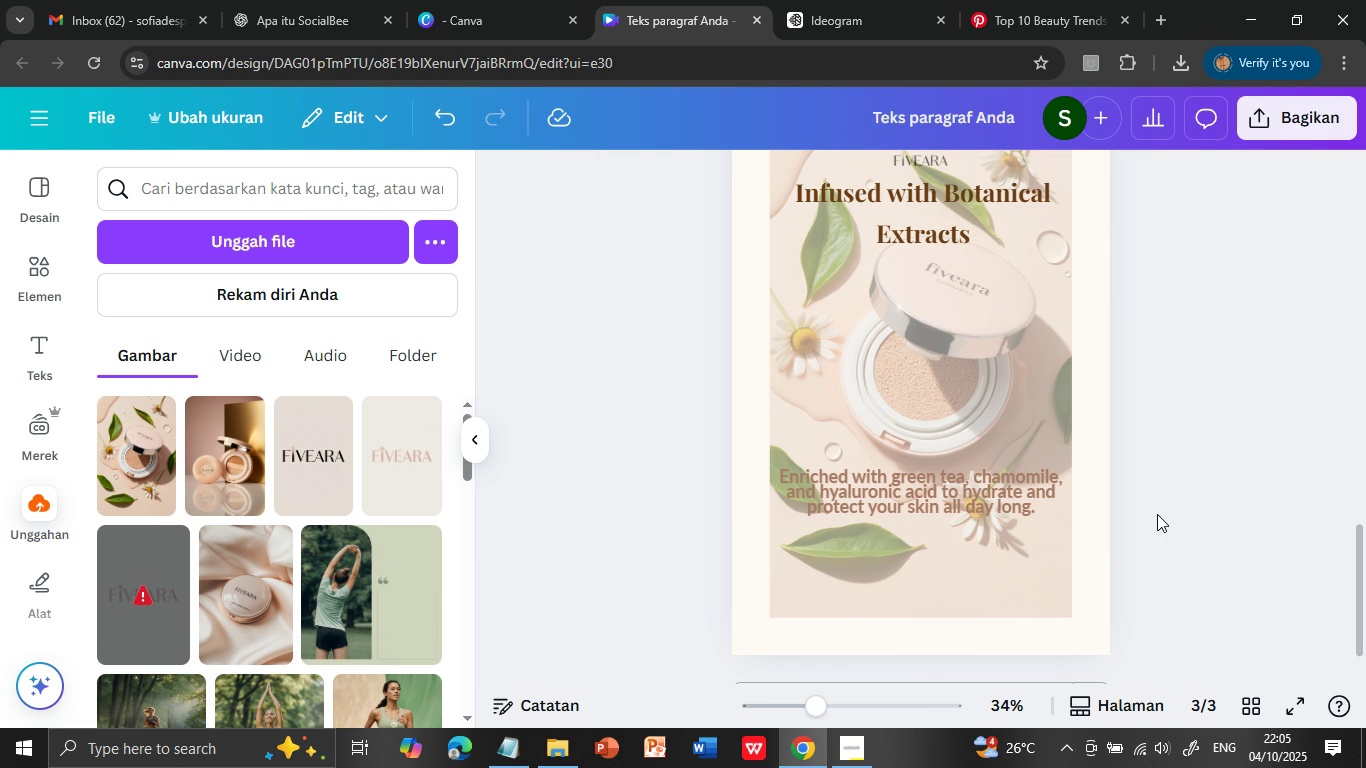 
double_click([996, 476])
 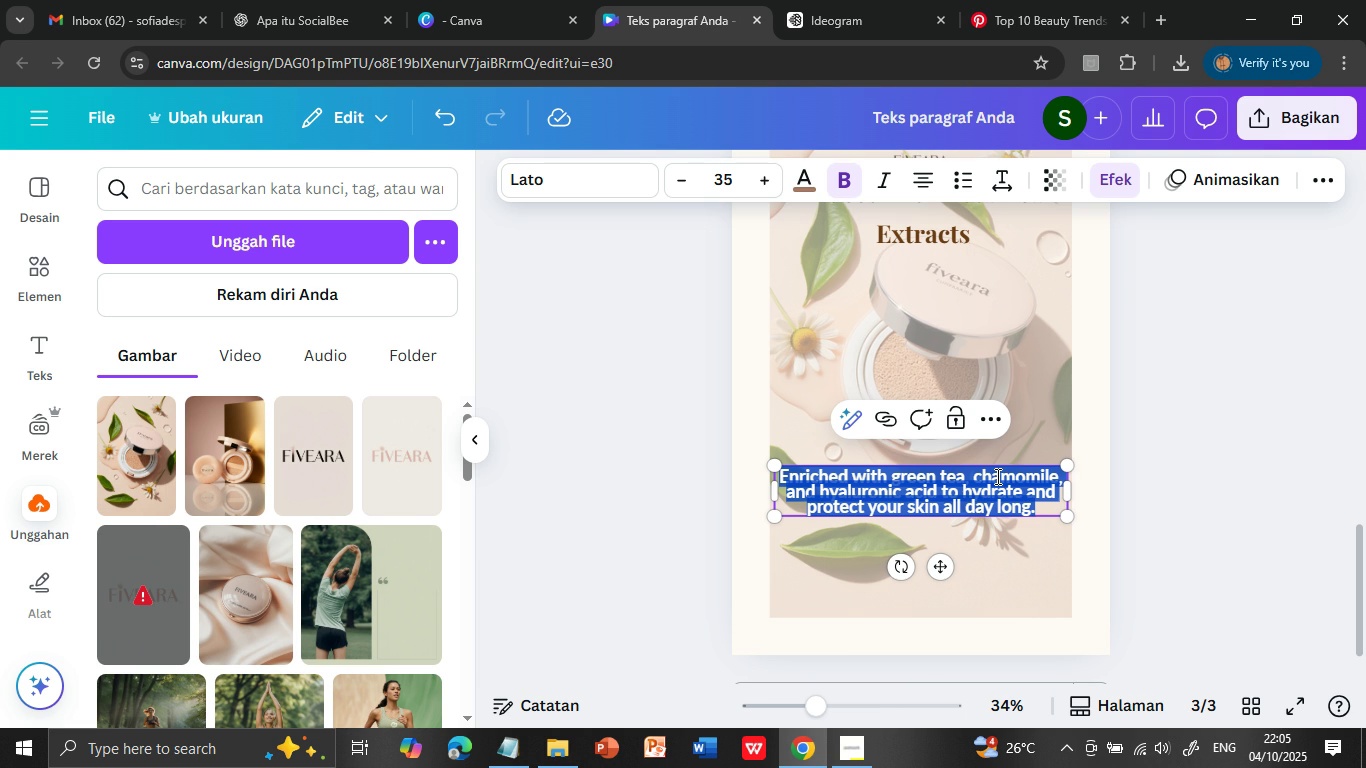 
triple_click([996, 476])
 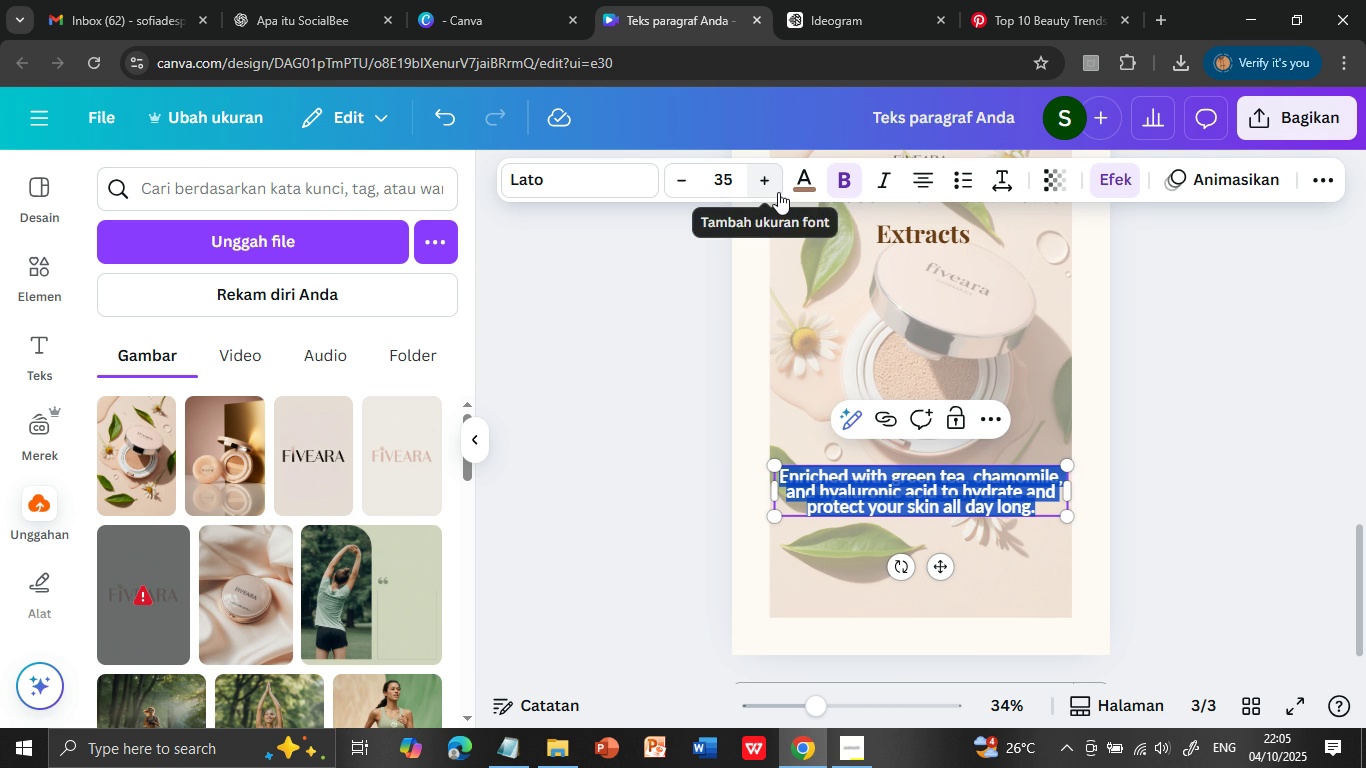 
wait(5.54)
 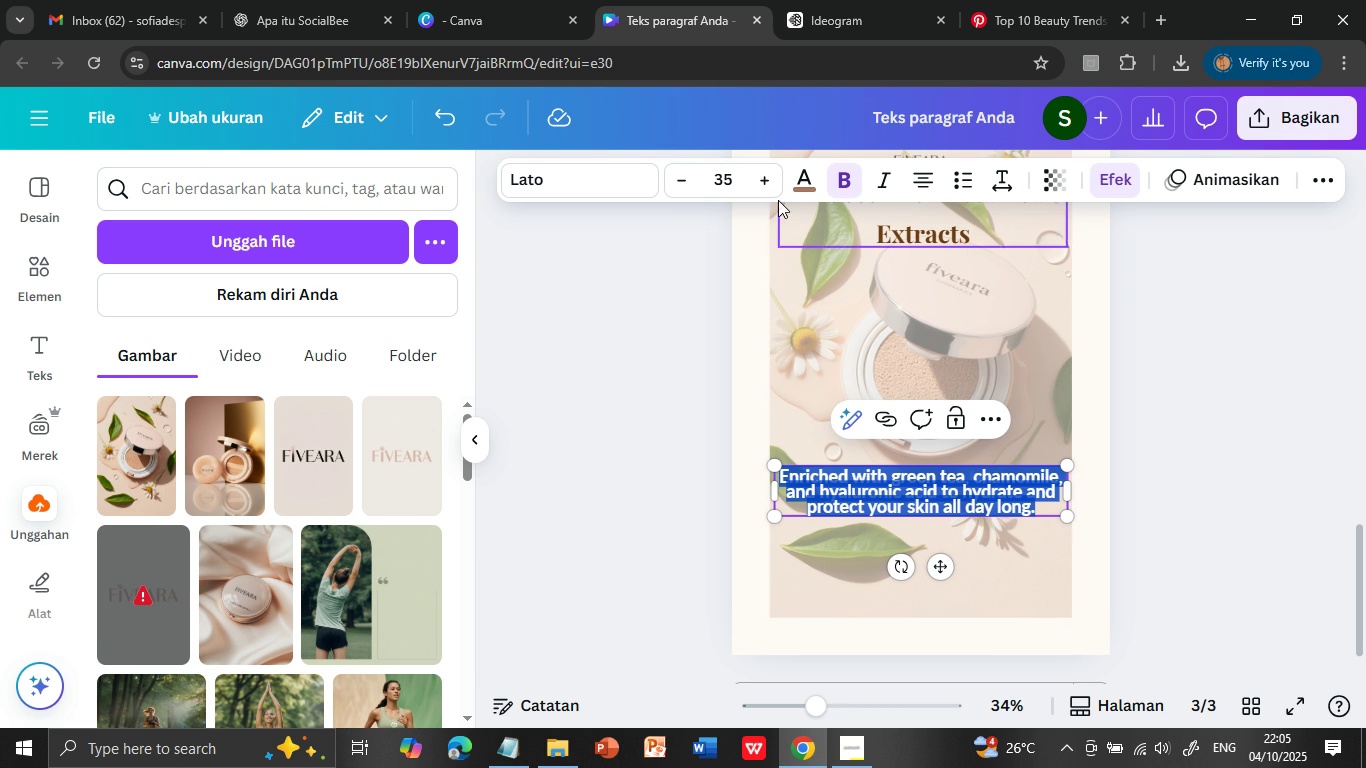 
scroll: coordinate [1201, 457], scroll_direction: up, amount: 1.0
 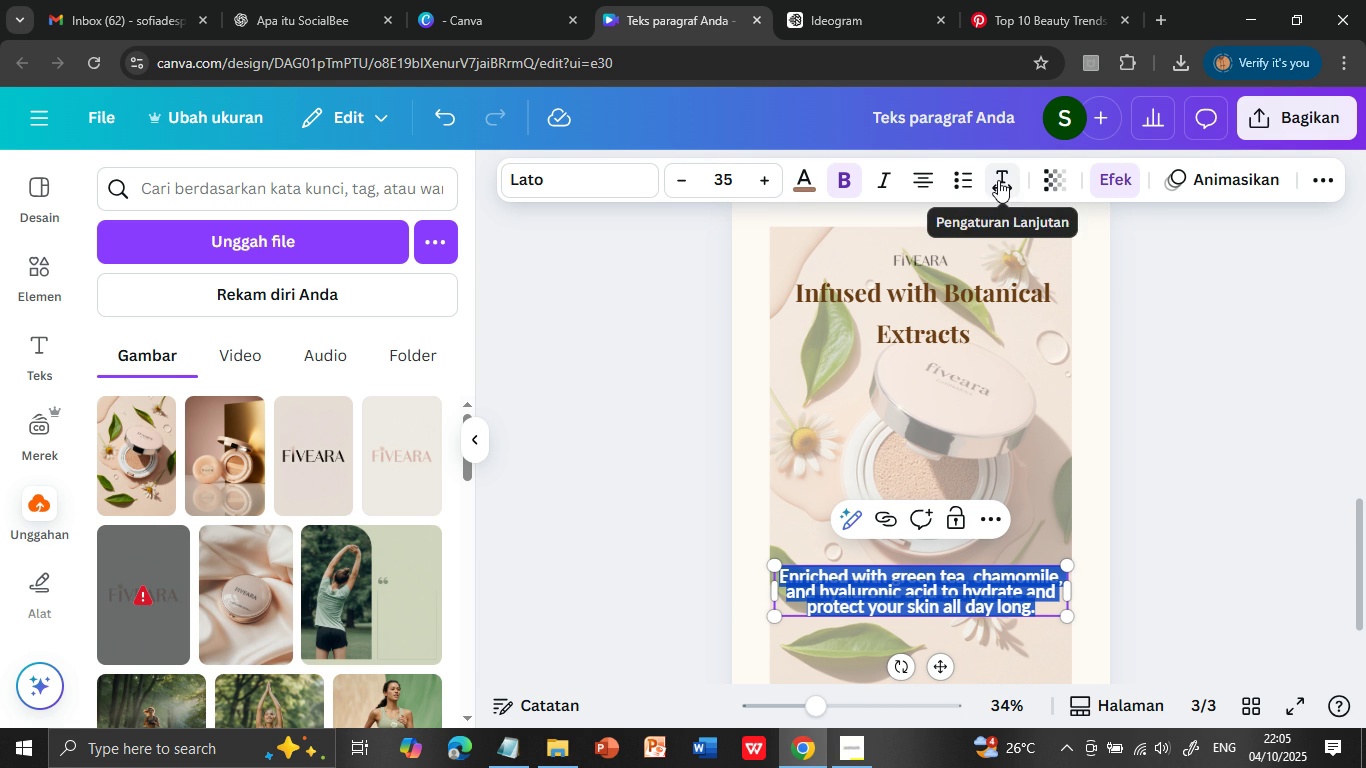 
wait(6.12)
 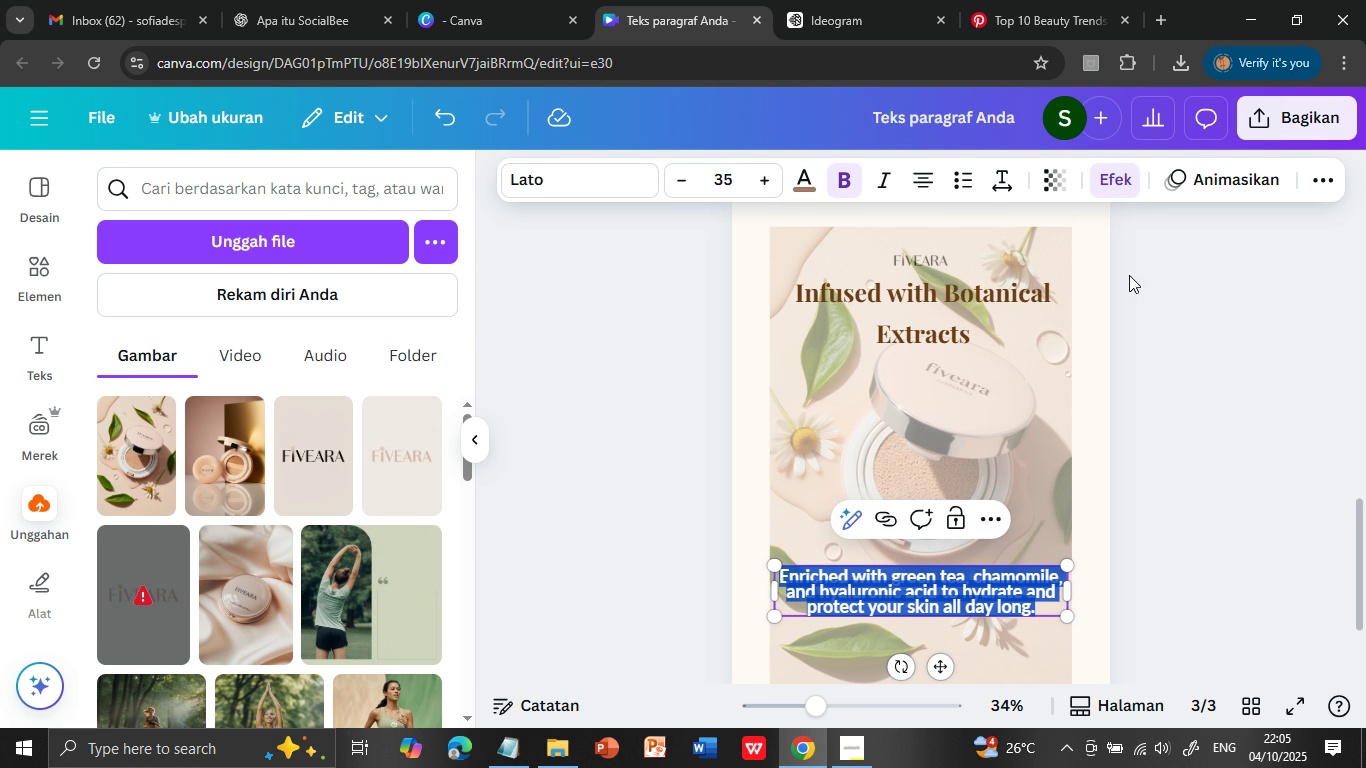 
left_click([1120, 179])
 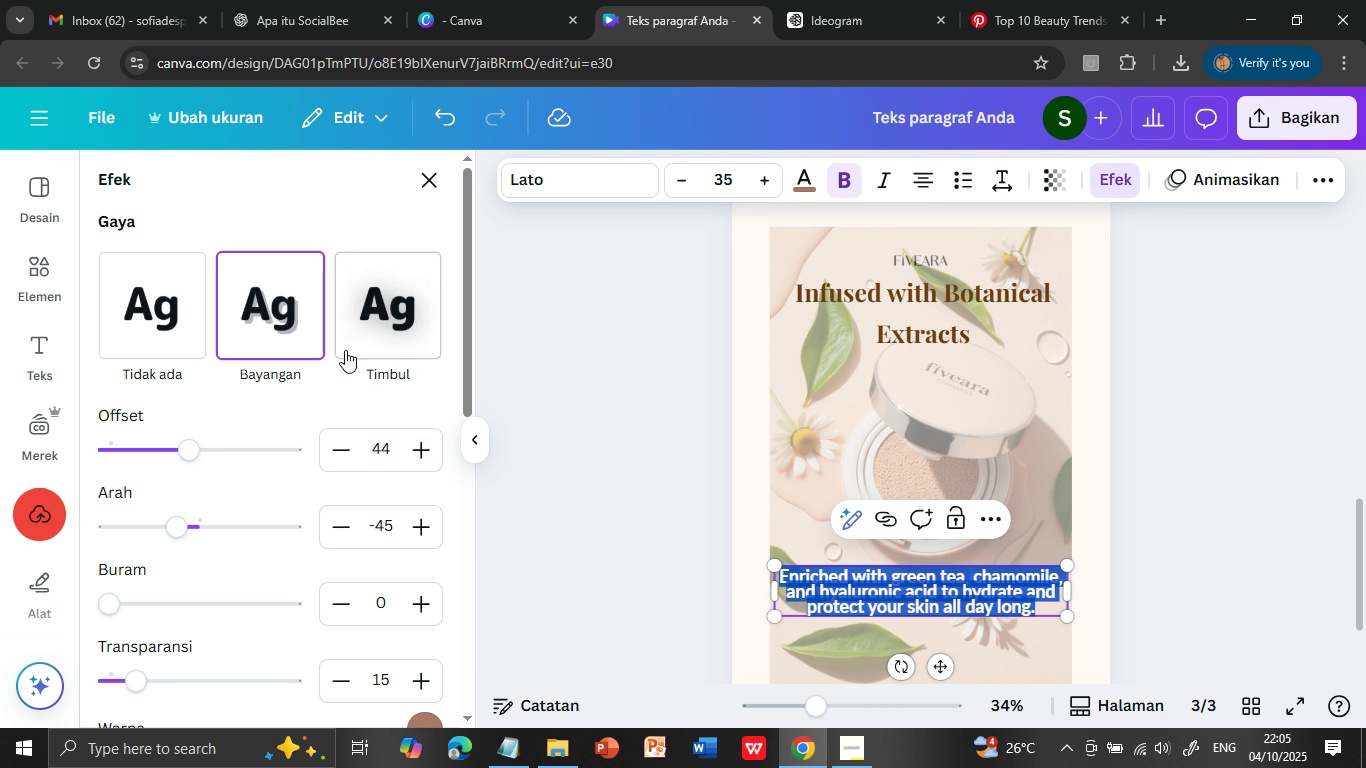 
left_click([376, 329])
 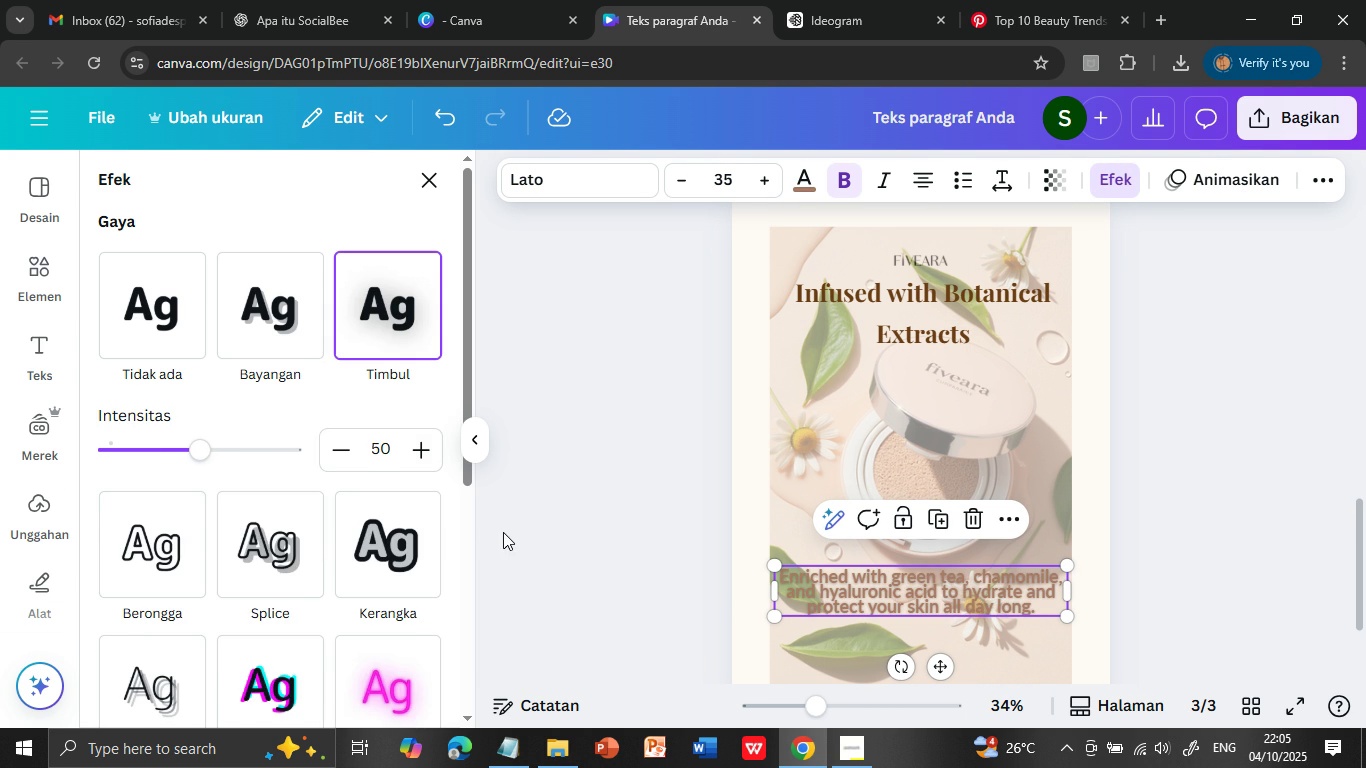 
left_click([395, 532])
 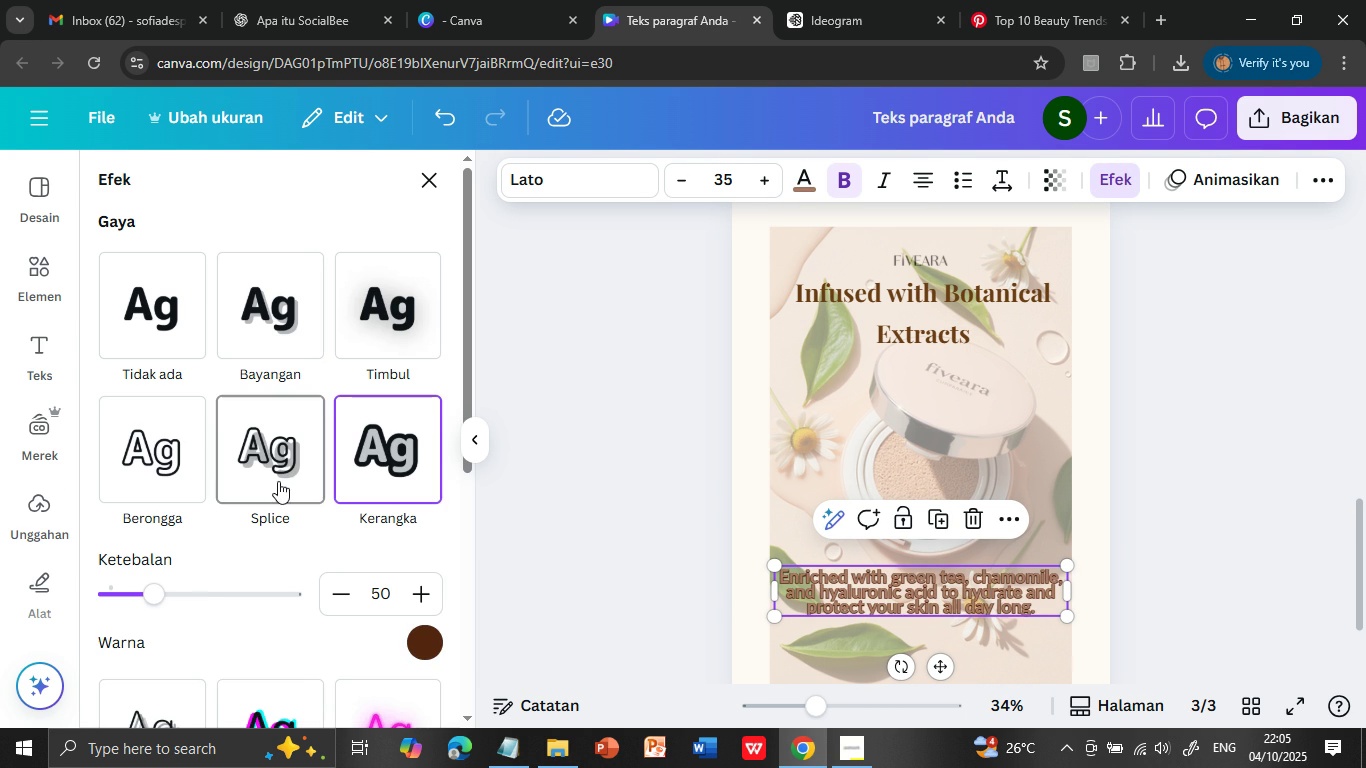 
left_click([278, 471])
 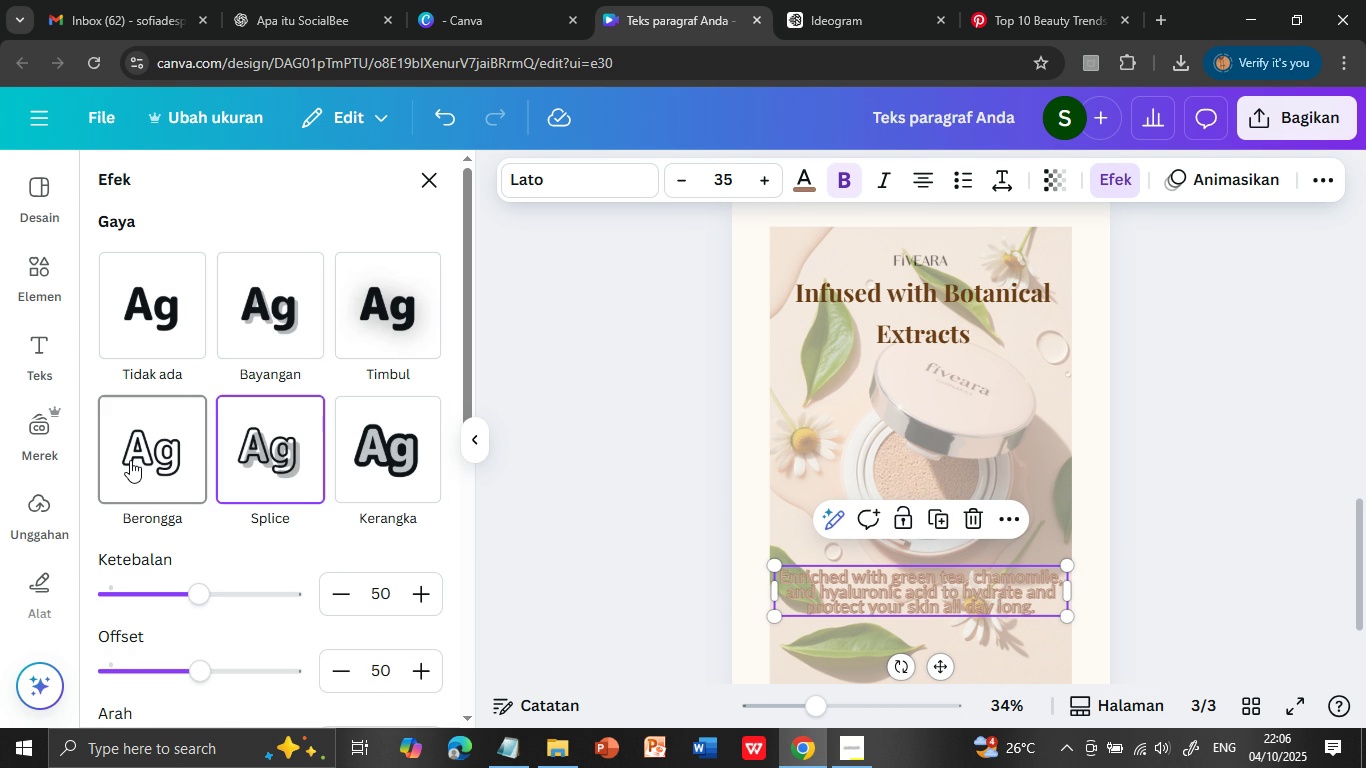 
left_click([130, 460])
 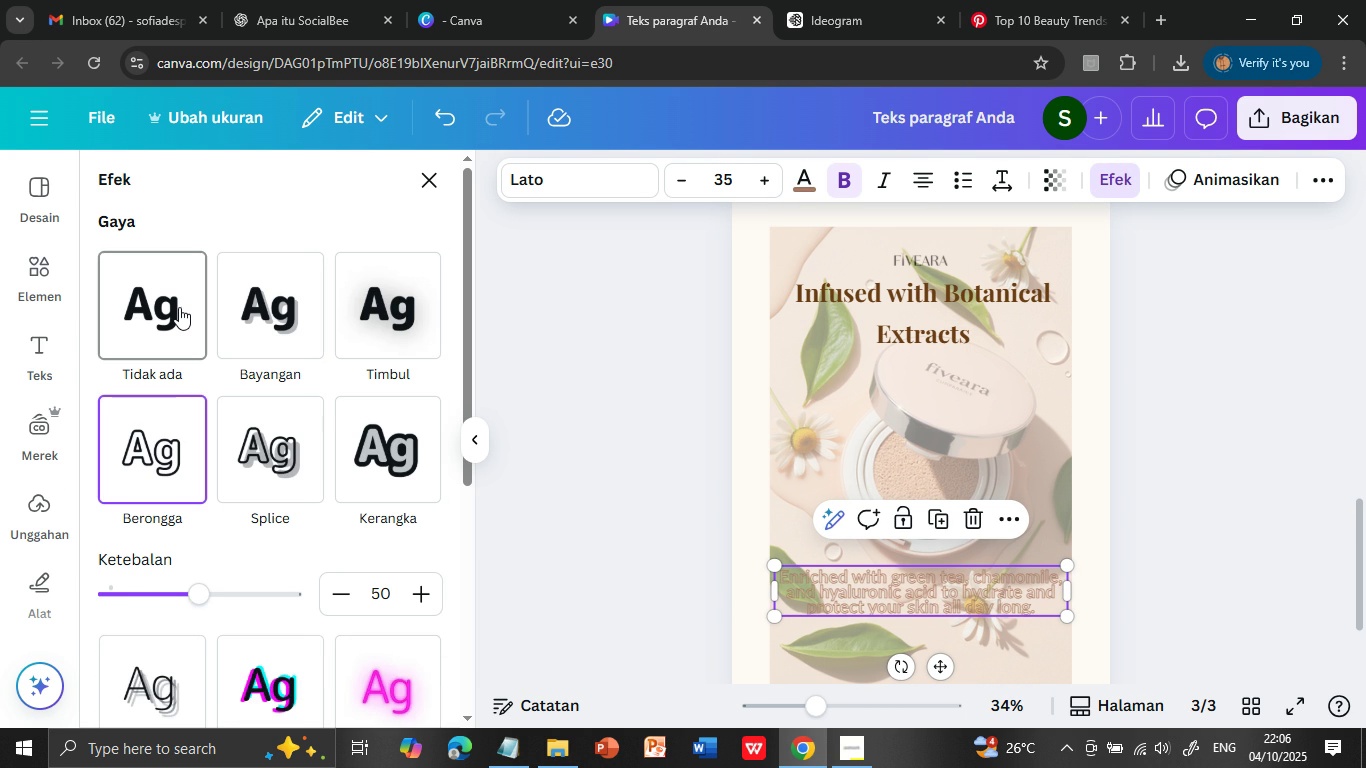 
left_click([179, 307])
 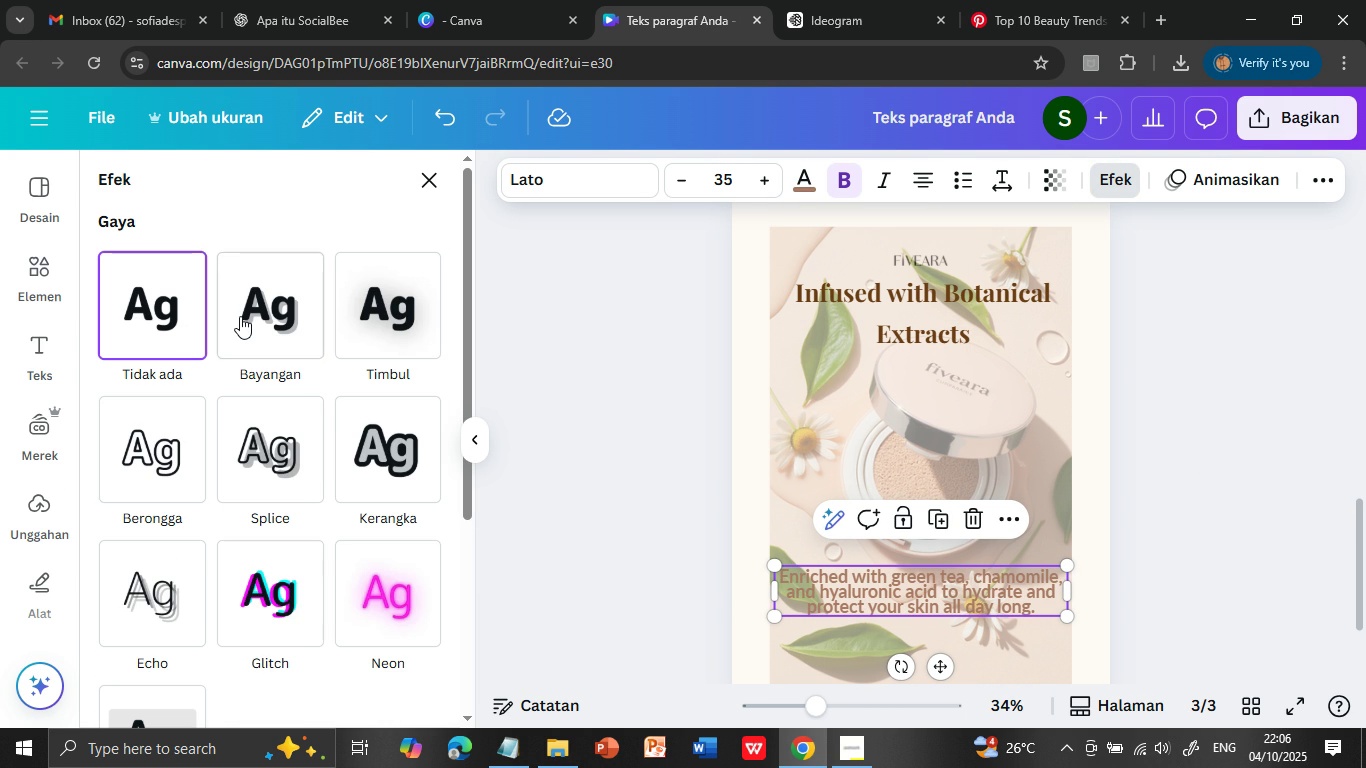 
mouse_move([260, 318])
 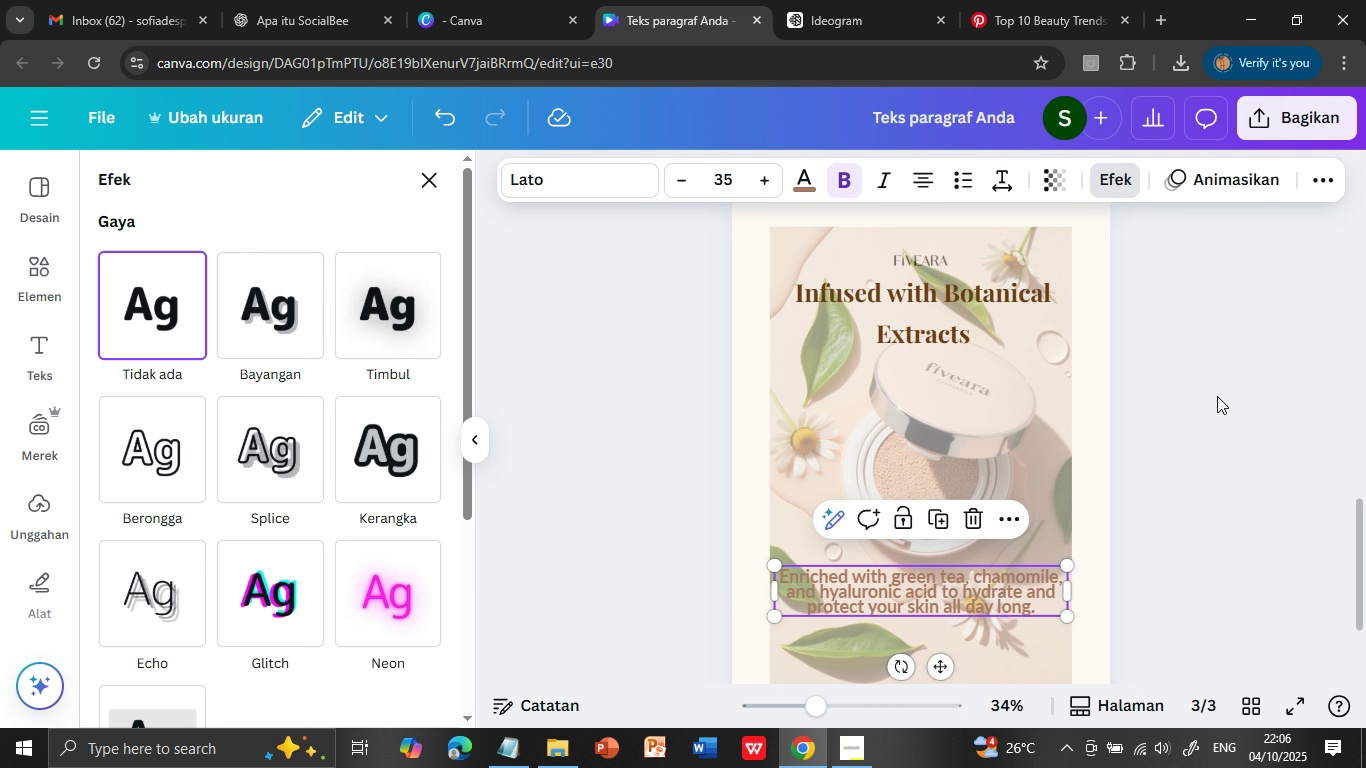 
left_click([1217, 396])
 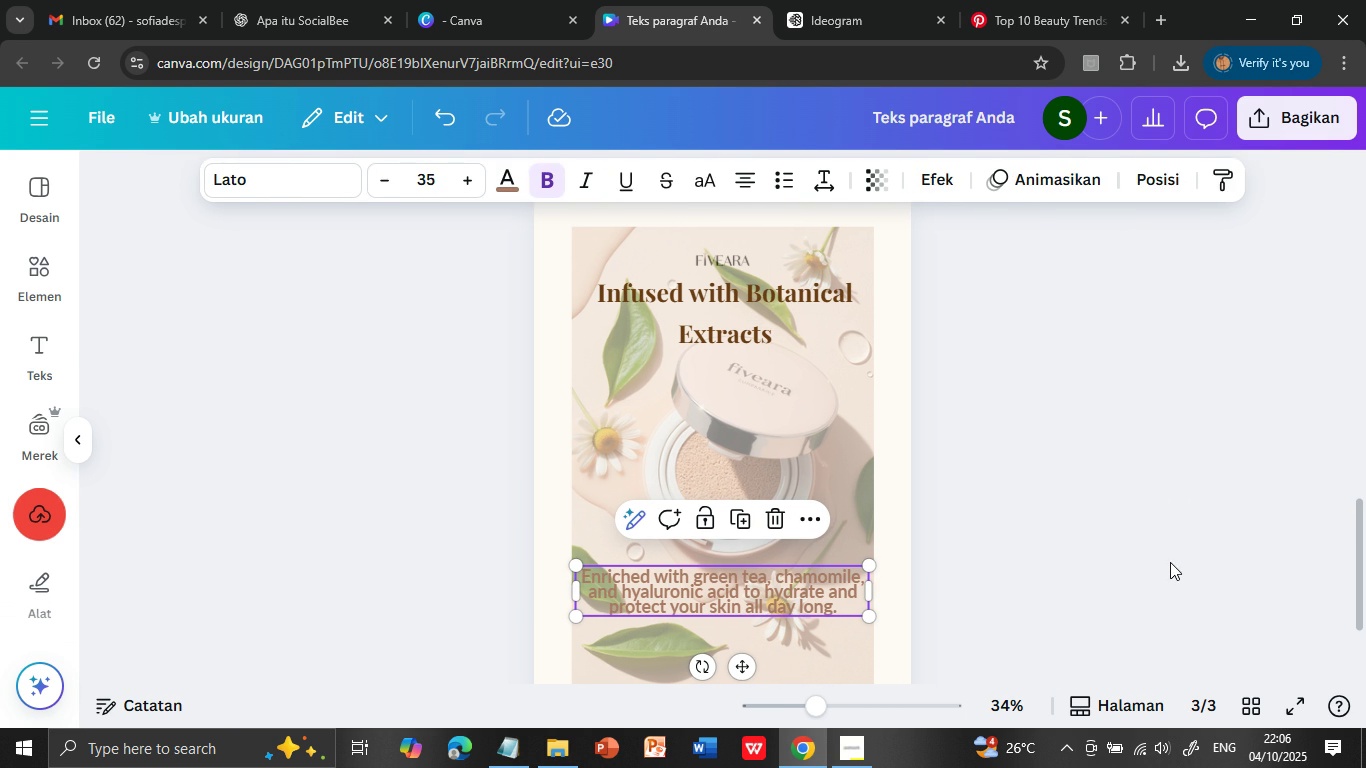 
left_click([1170, 562])
 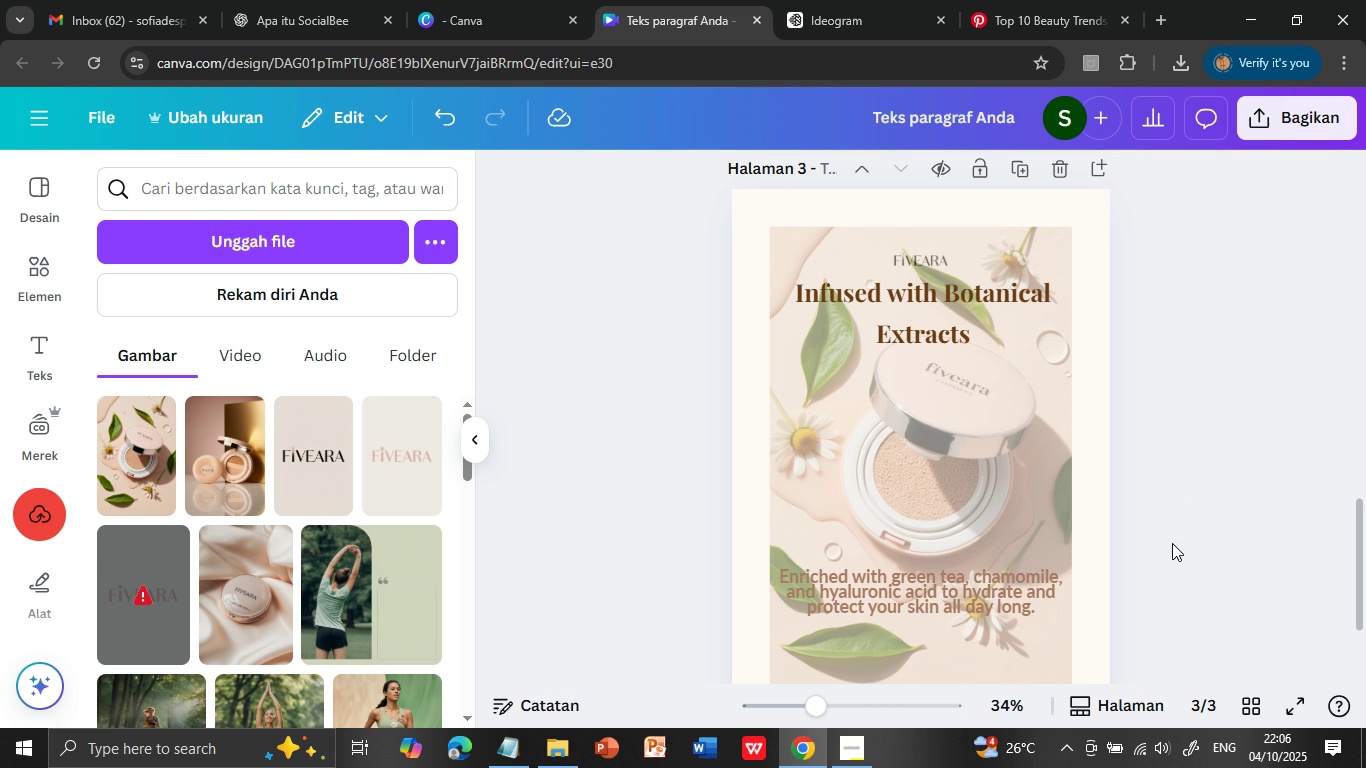 
left_click([1173, 547])
 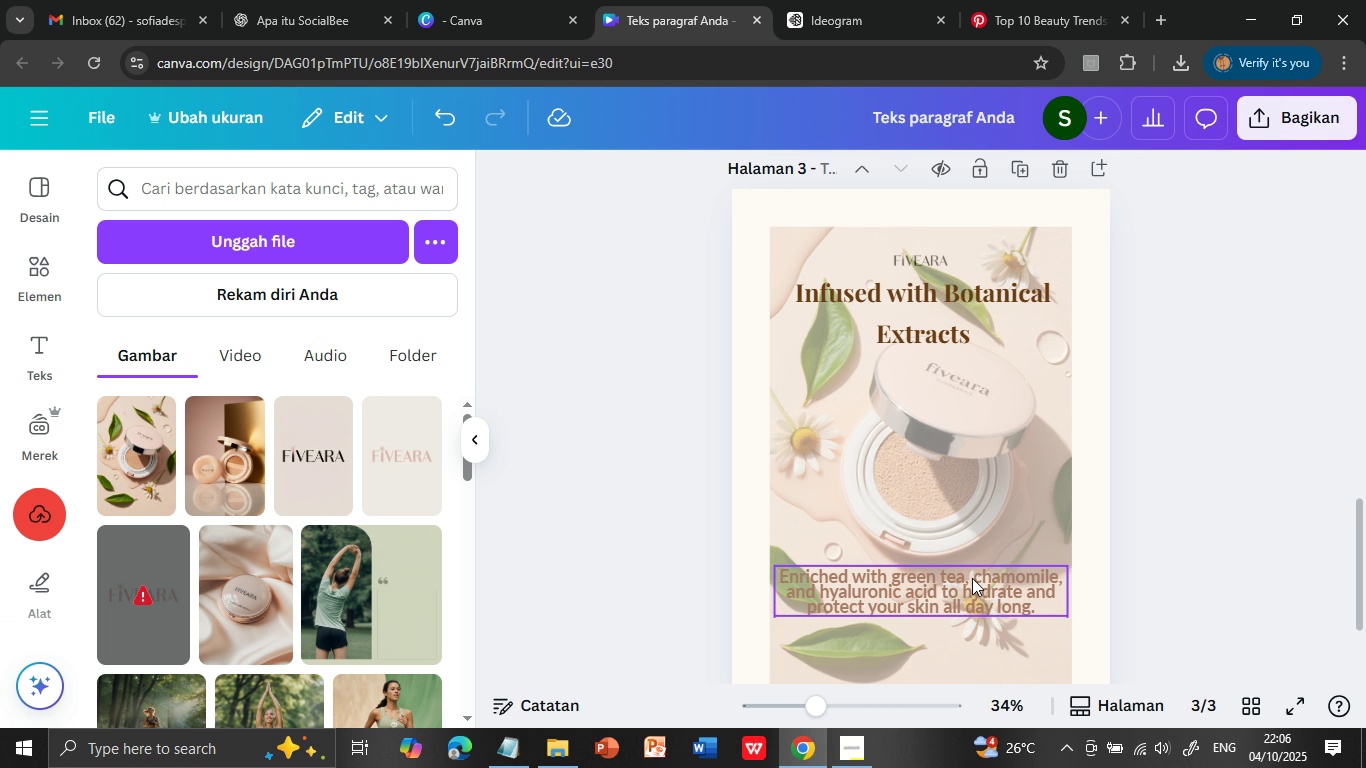 
double_click([972, 578])
 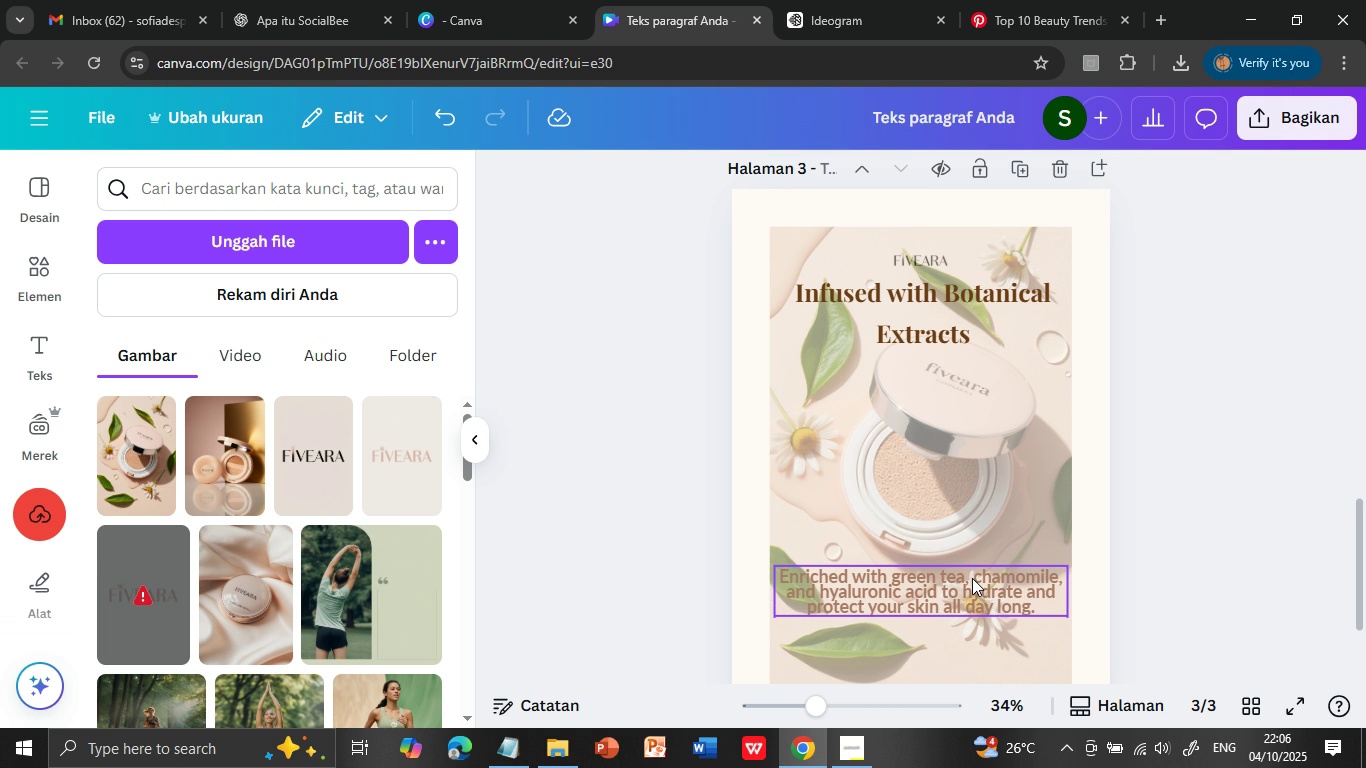 
triple_click([972, 578])
 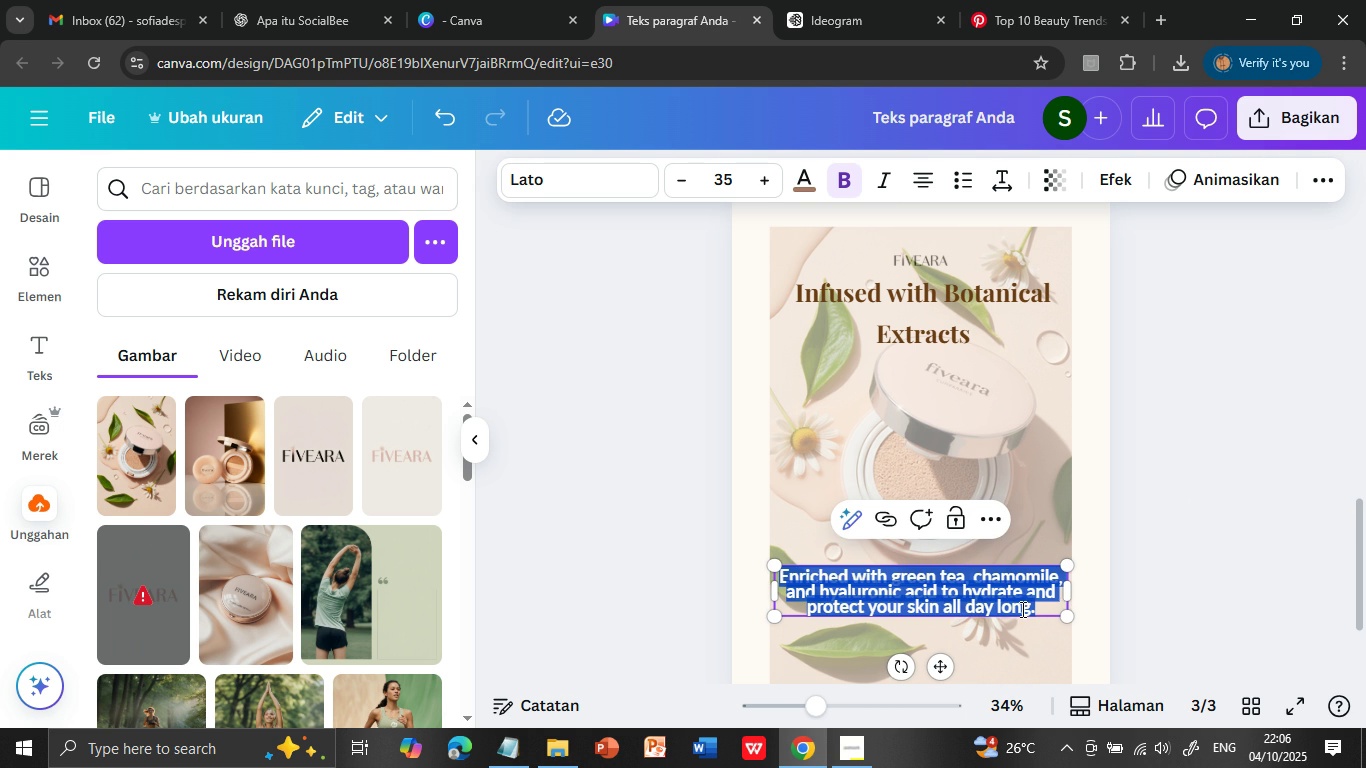 
left_click([1000, 596])
 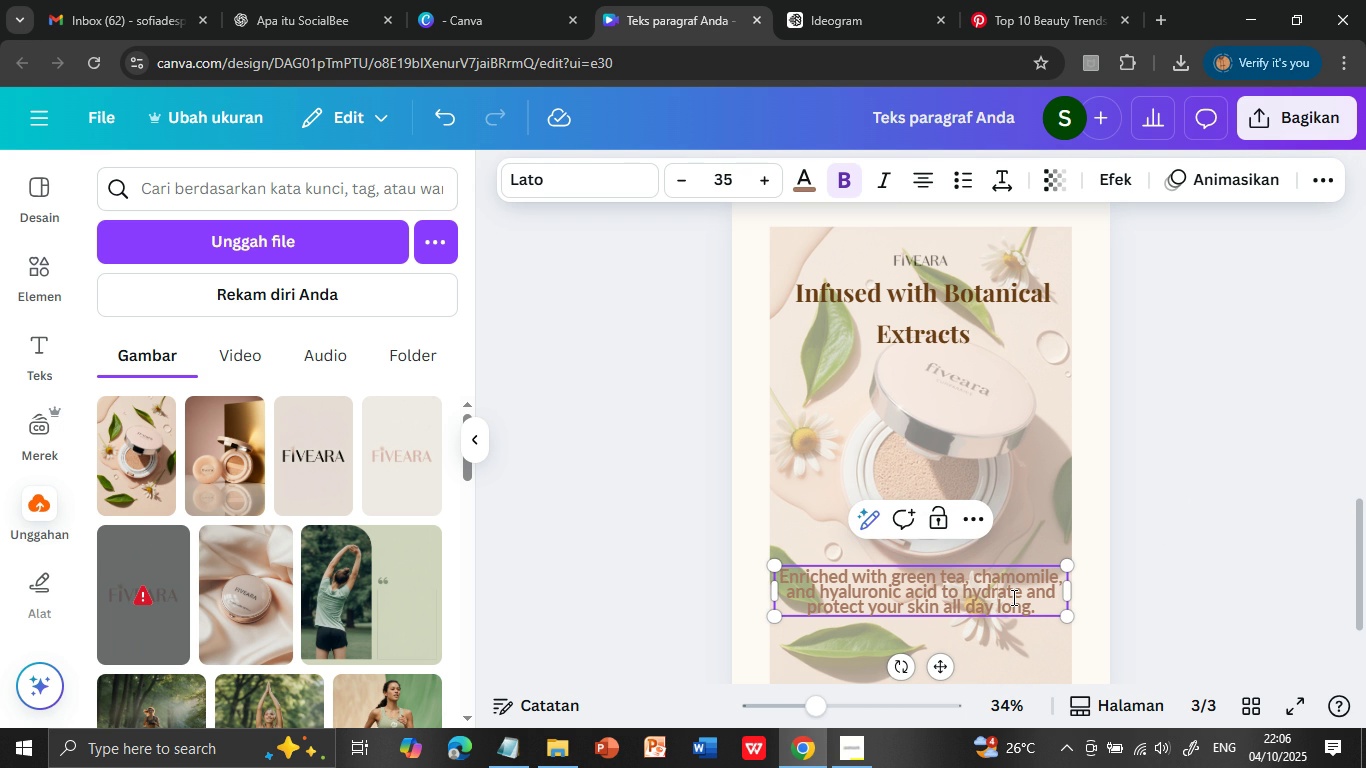 
left_click([1029, 596])
 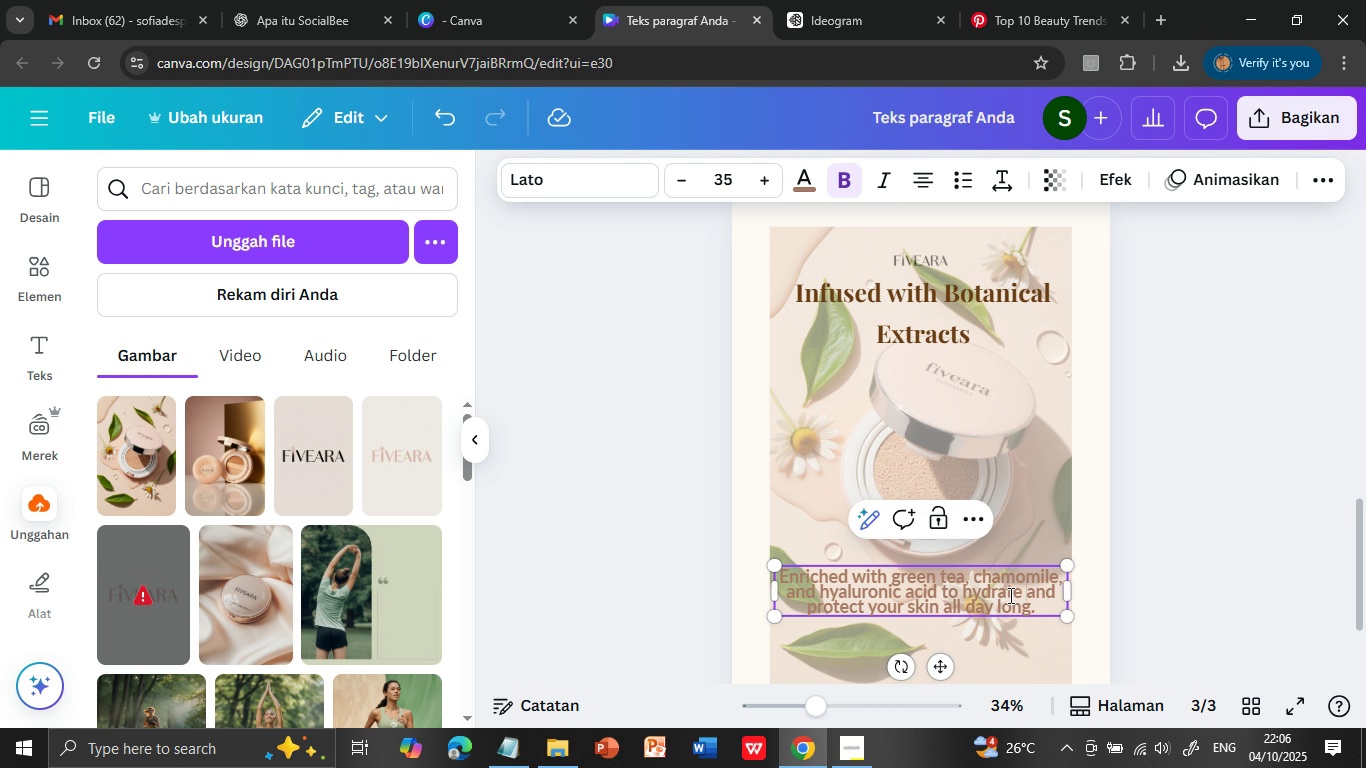 
left_click([1031, 596])
 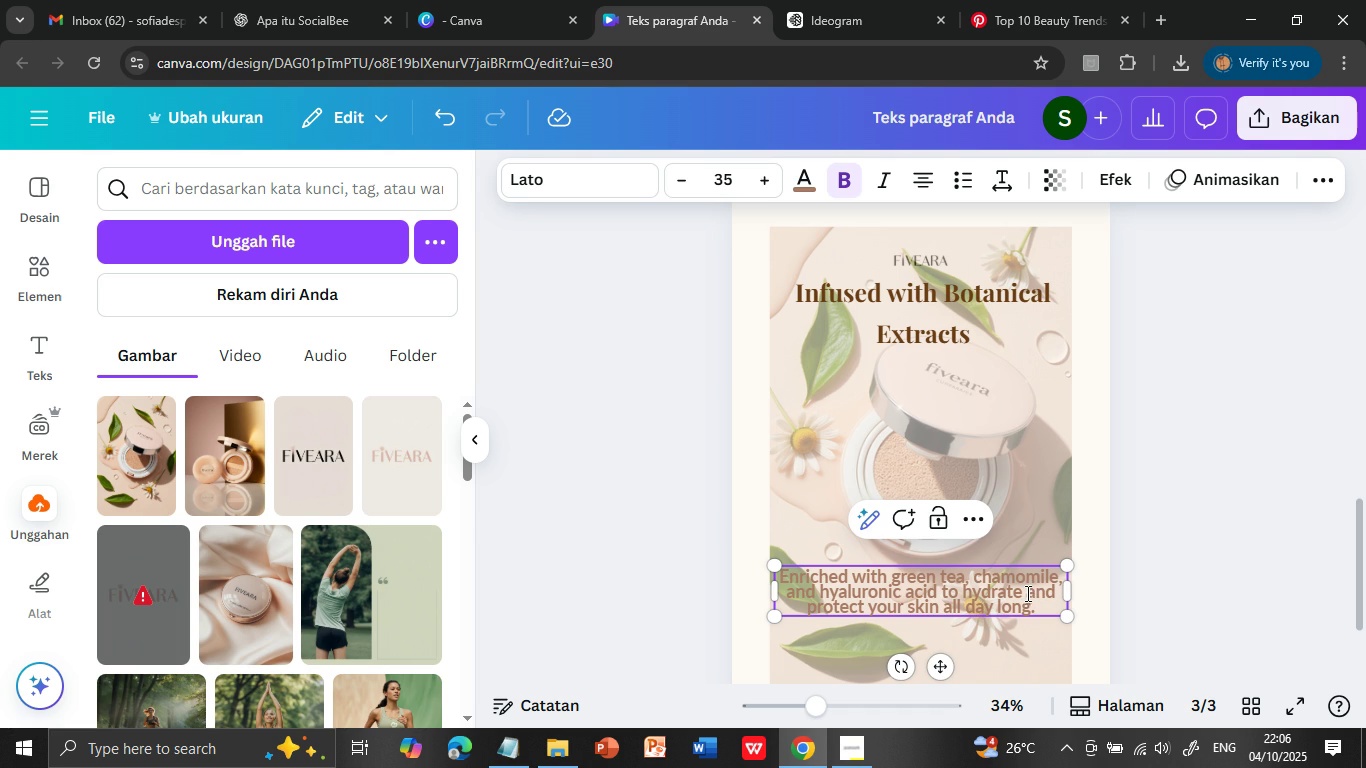 
left_click([1026, 593])
 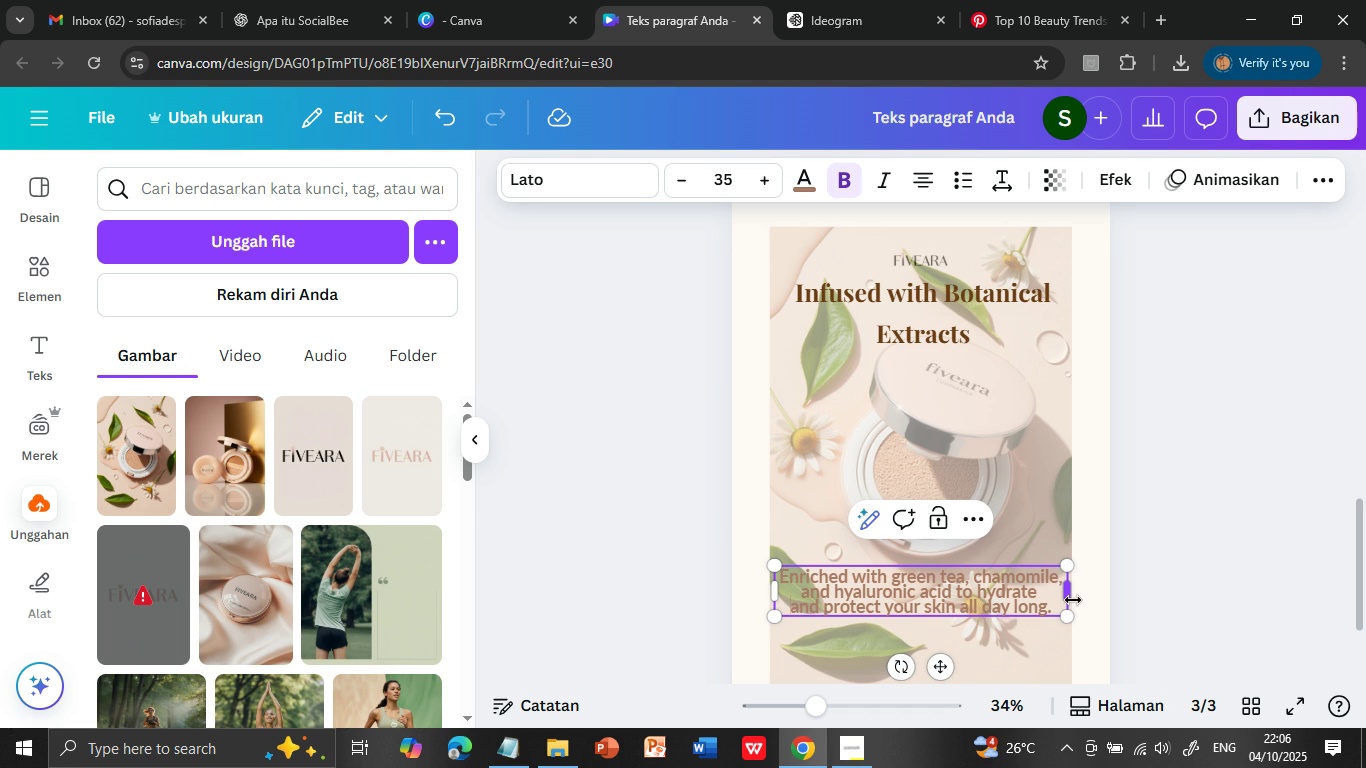 
key(Enter)
 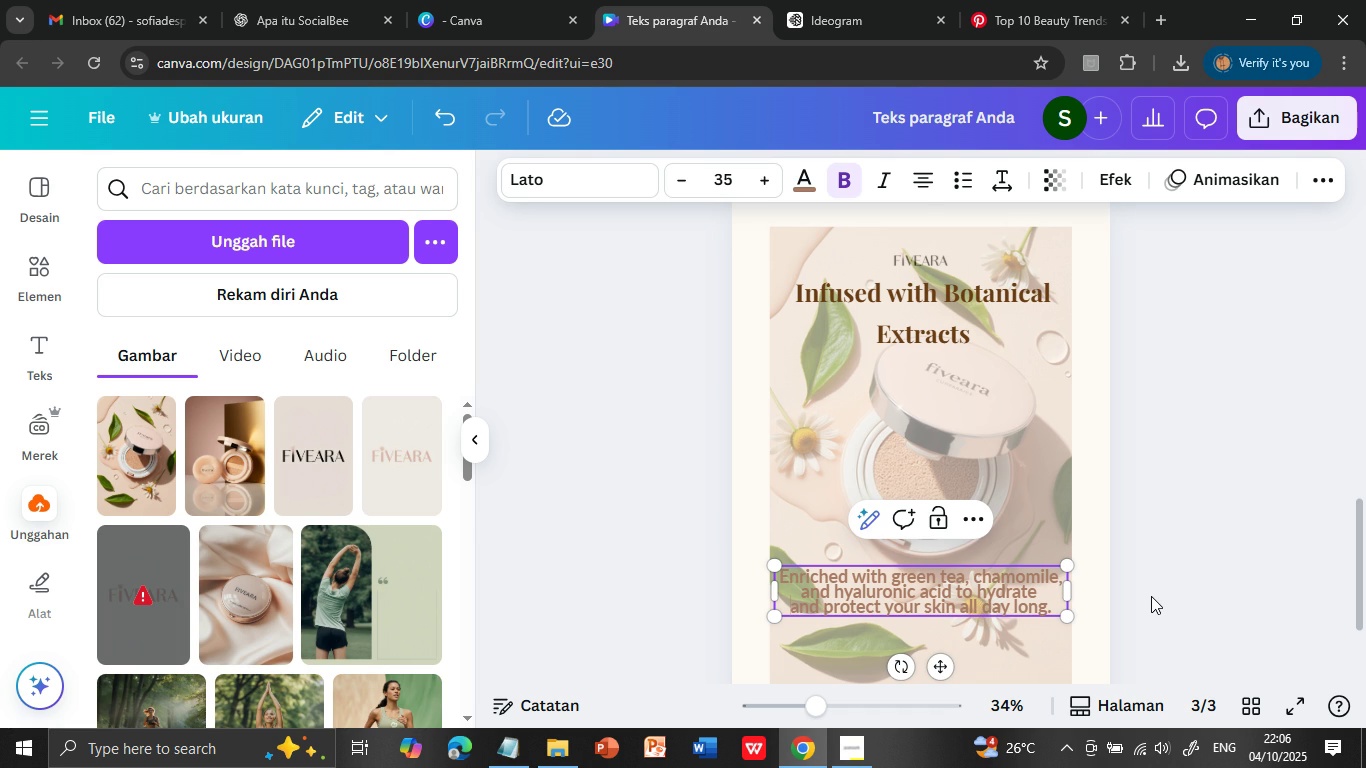 
left_click([1153, 598])
 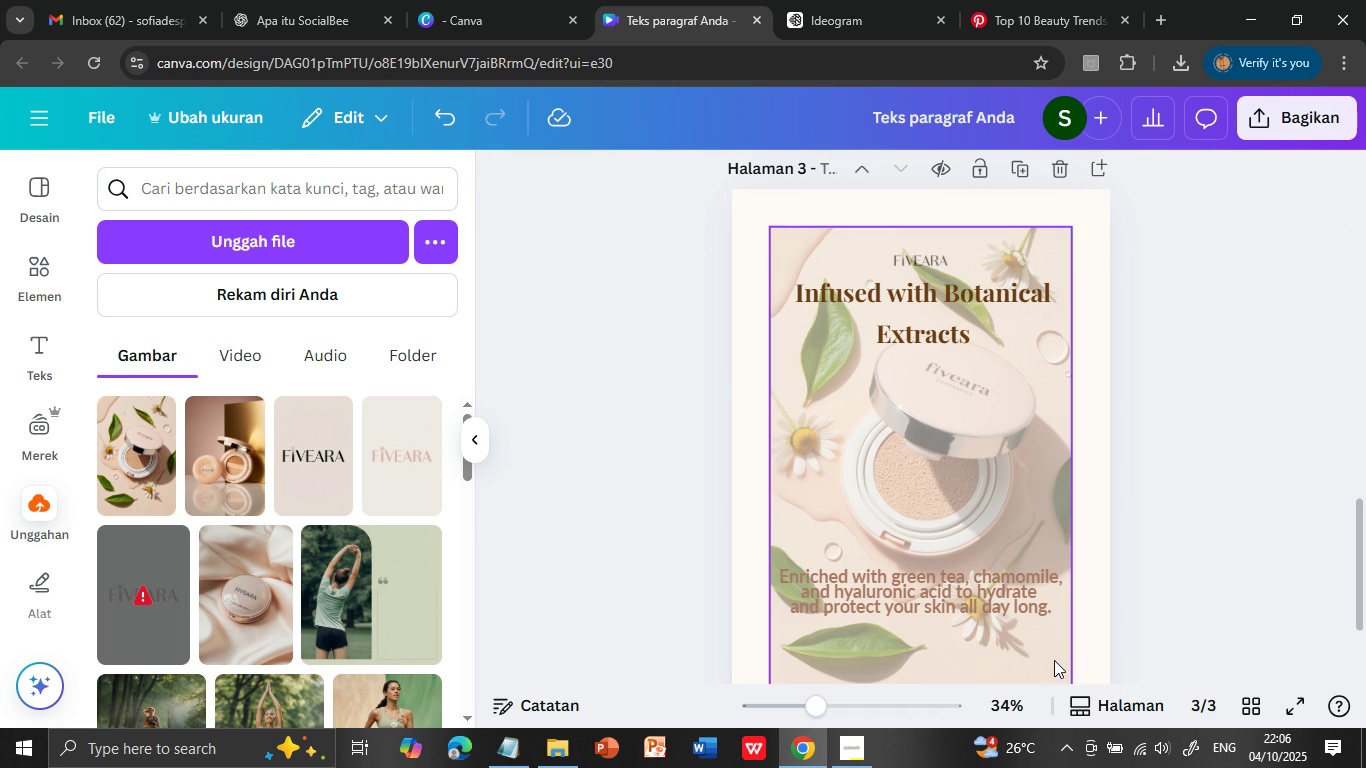 
scroll: coordinate [1212, 602], scroll_direction: down, amount: 1.0
 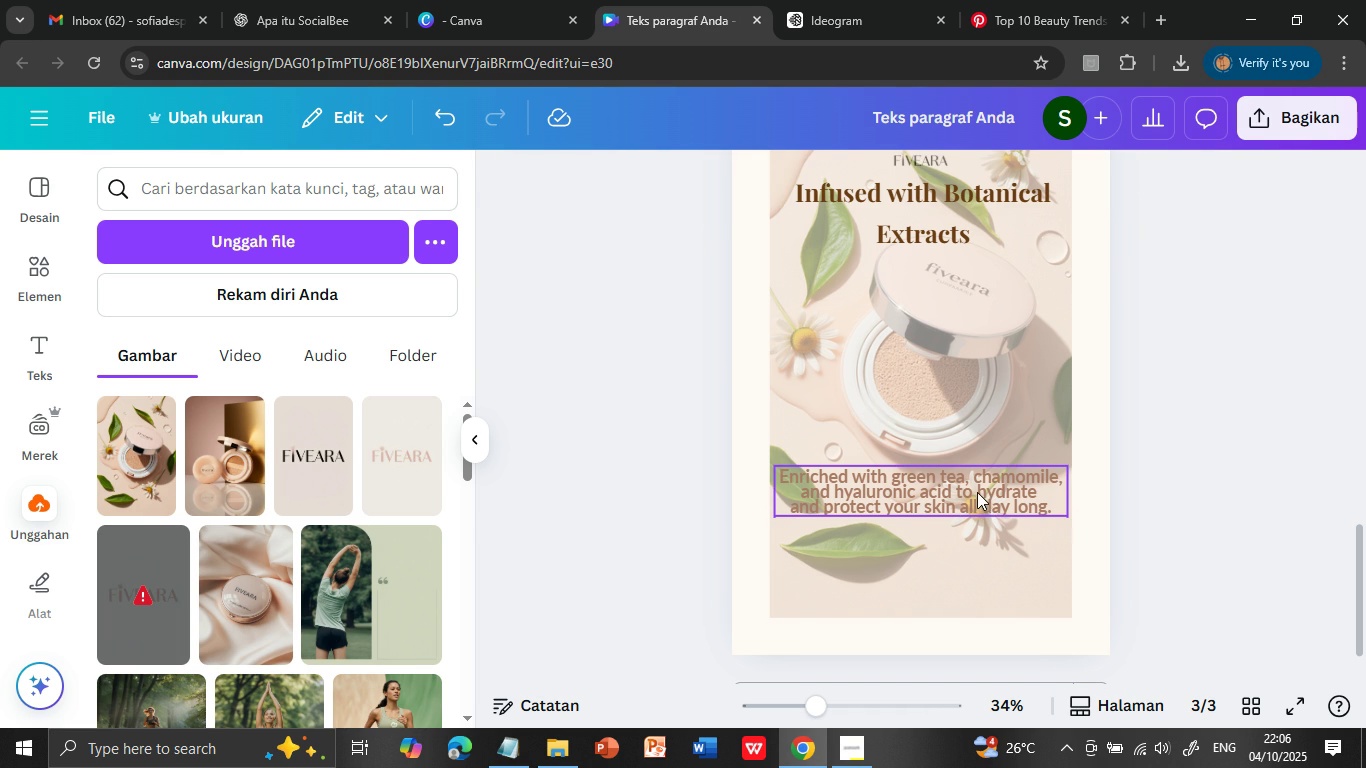 
double_click([977, 482])
 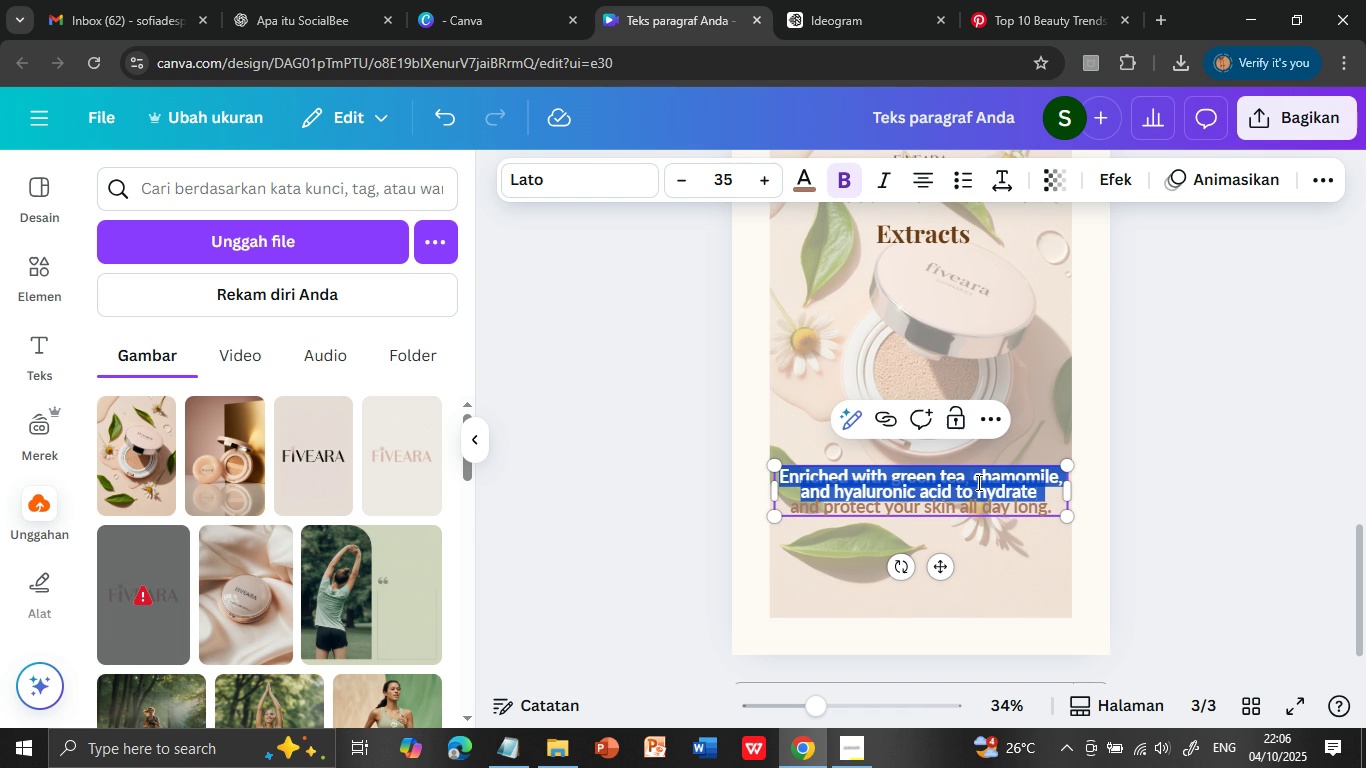 
triple_click([977, 482])
 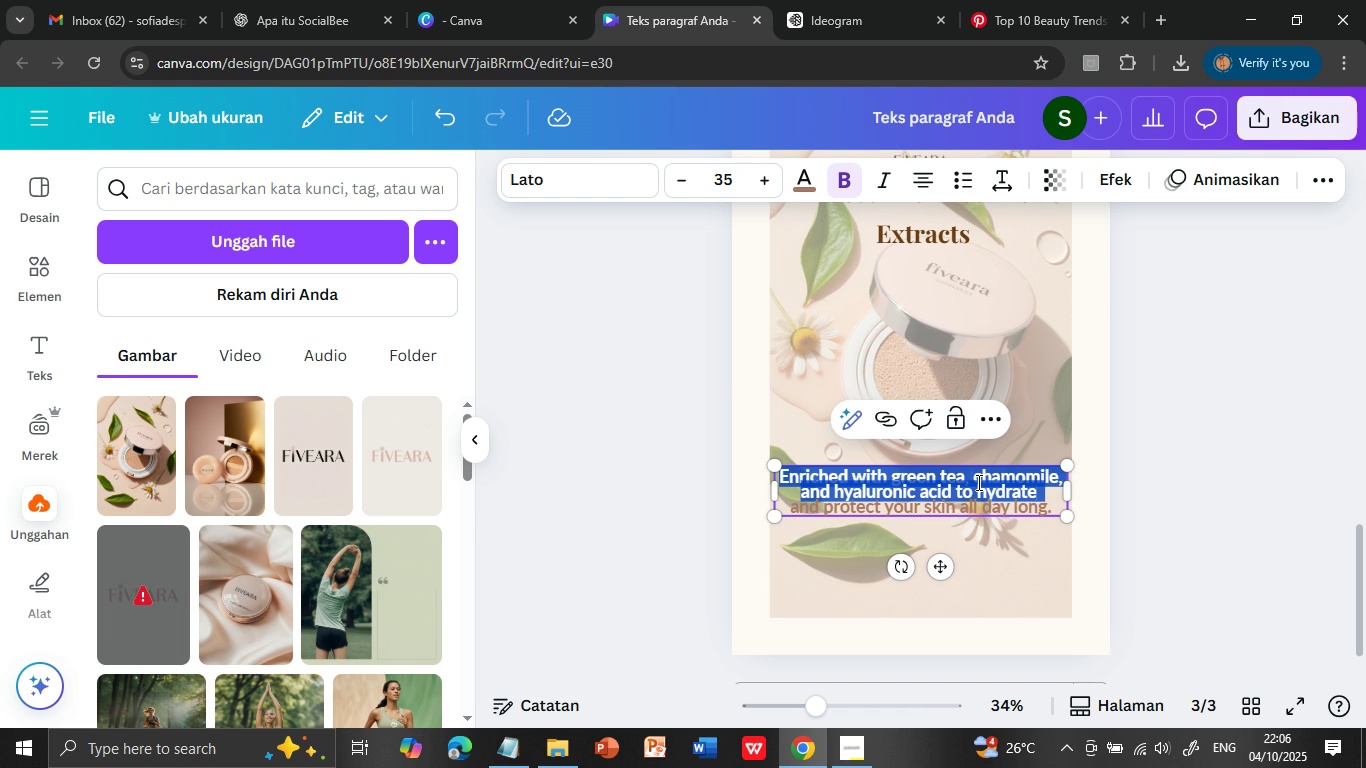 
triple_click([977, 482])